 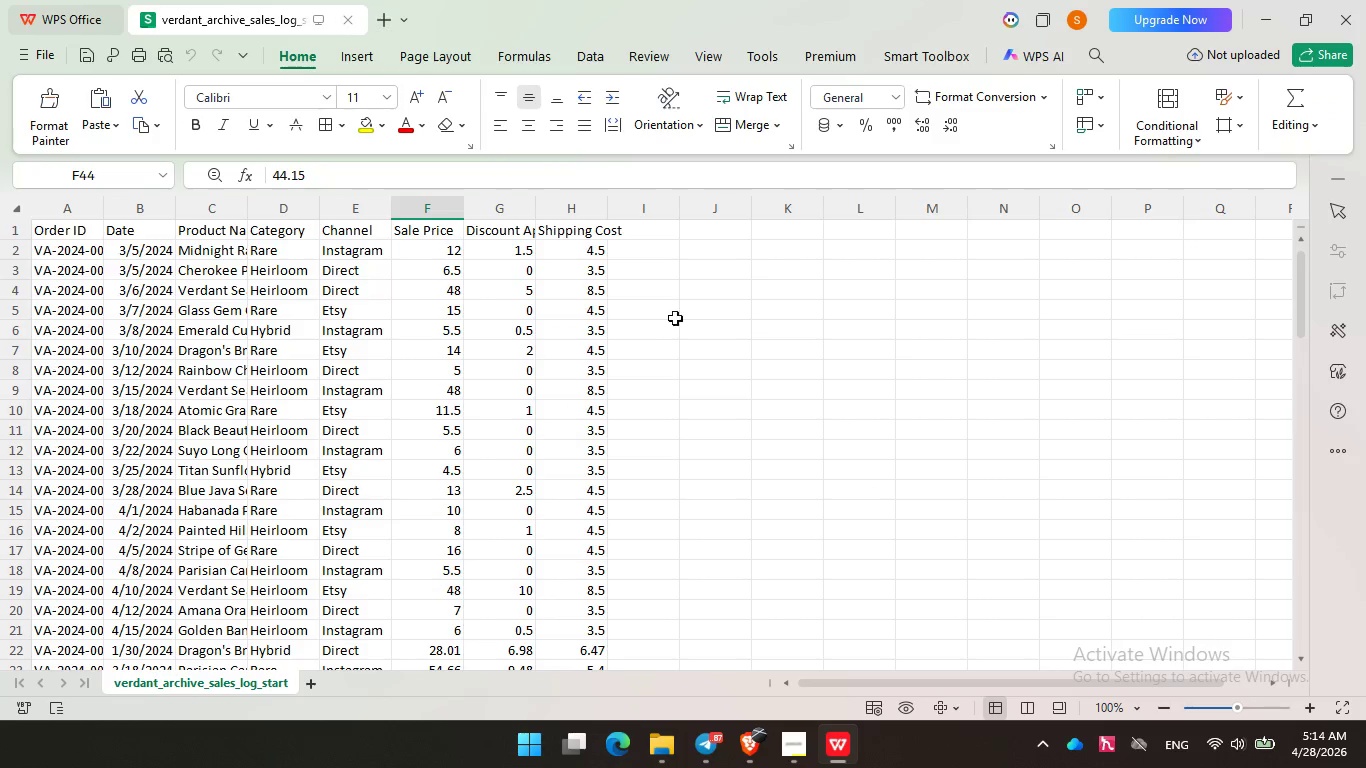 
left_click([386, 20])
 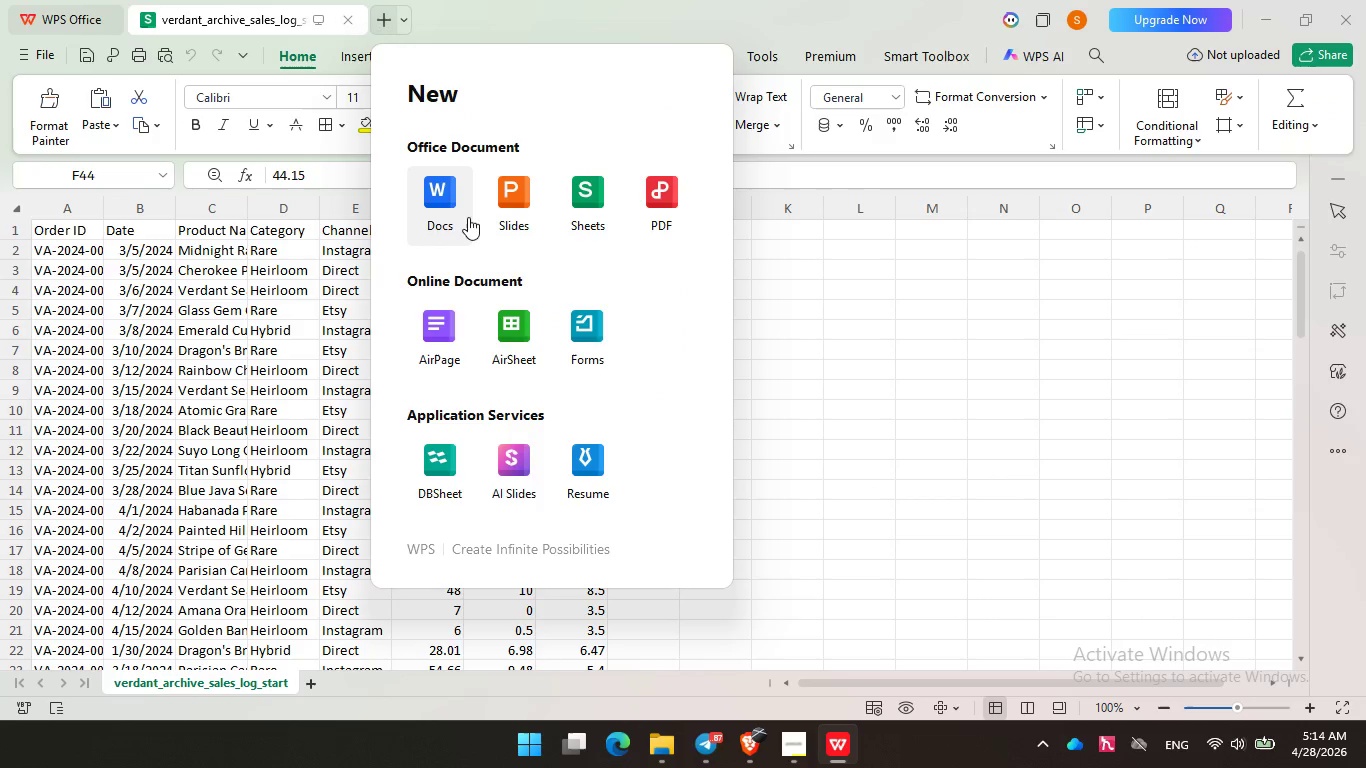 
left_click([448, 209])
 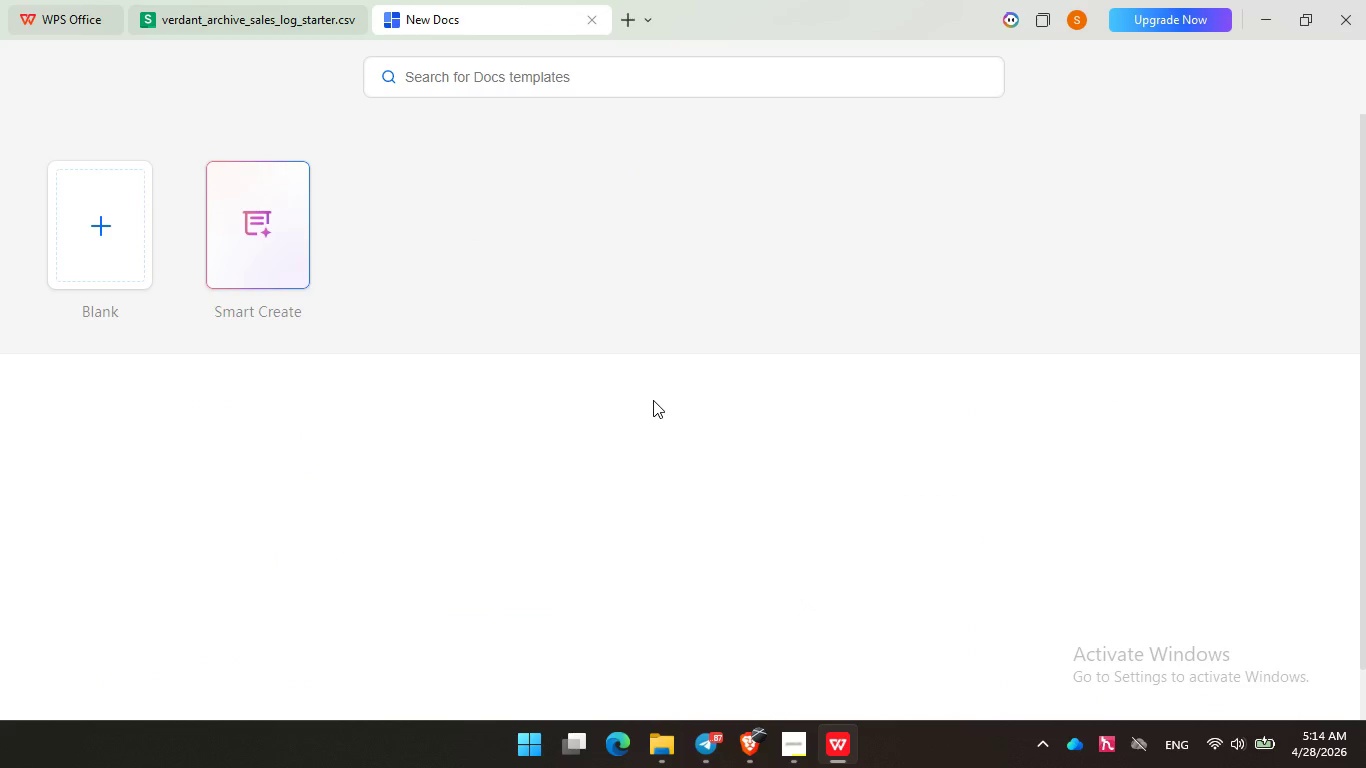 
left_click([89, 224])
 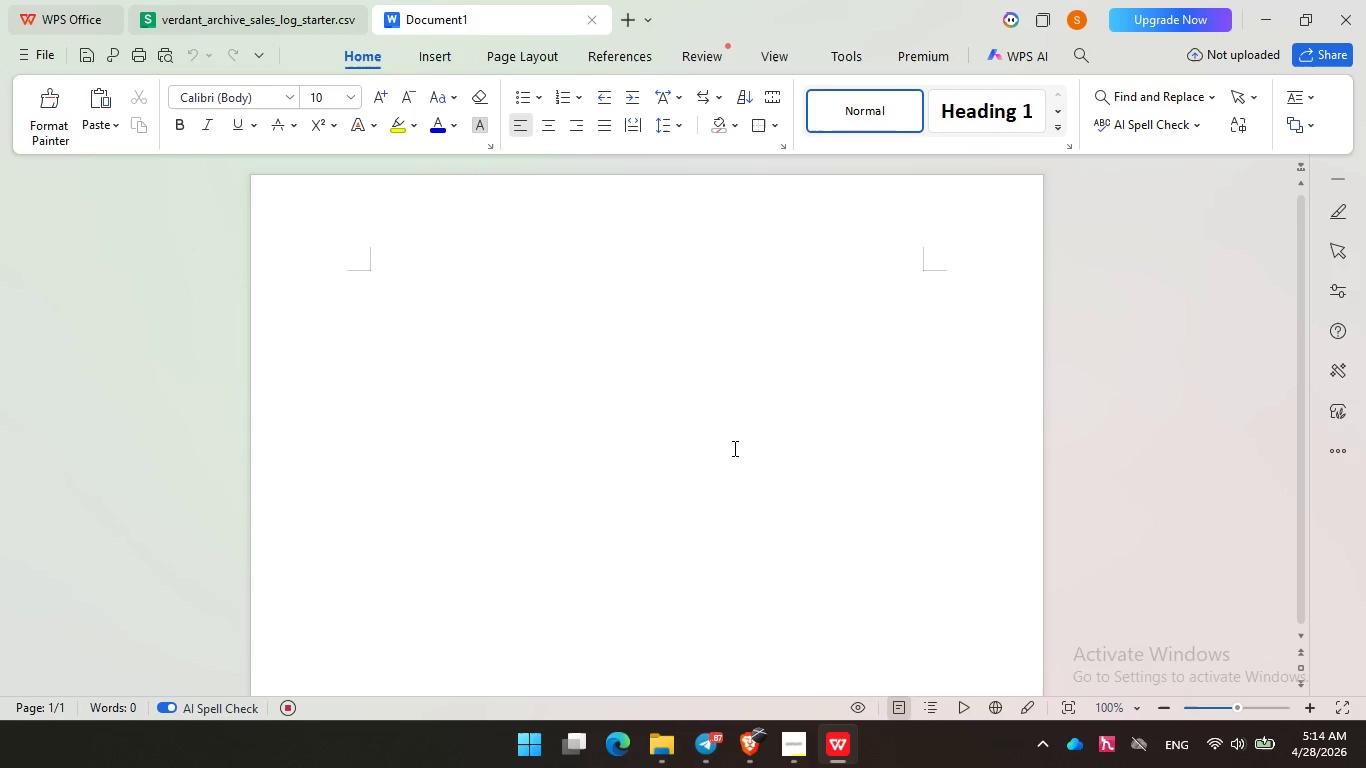 
wait(10.08)
 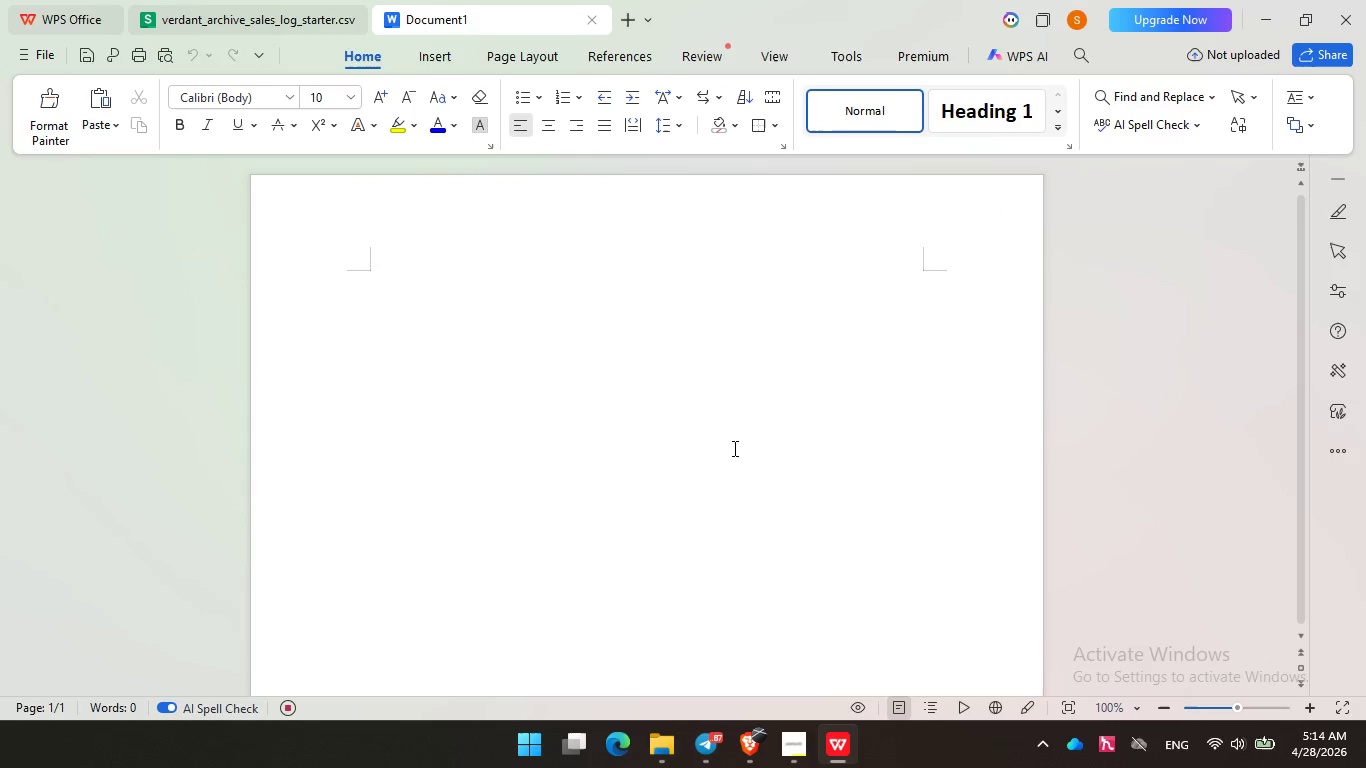 
left_click([750, 751])
 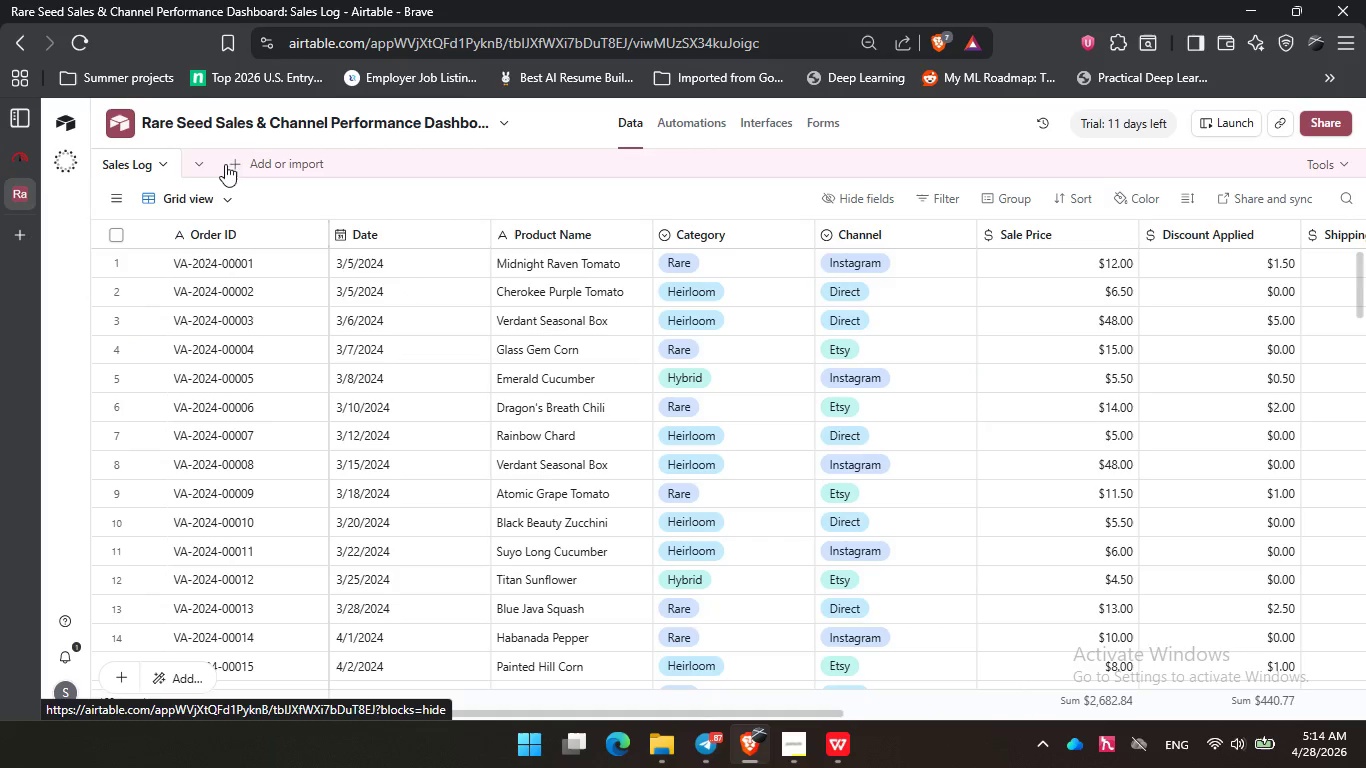 
left_click([772, 129])
 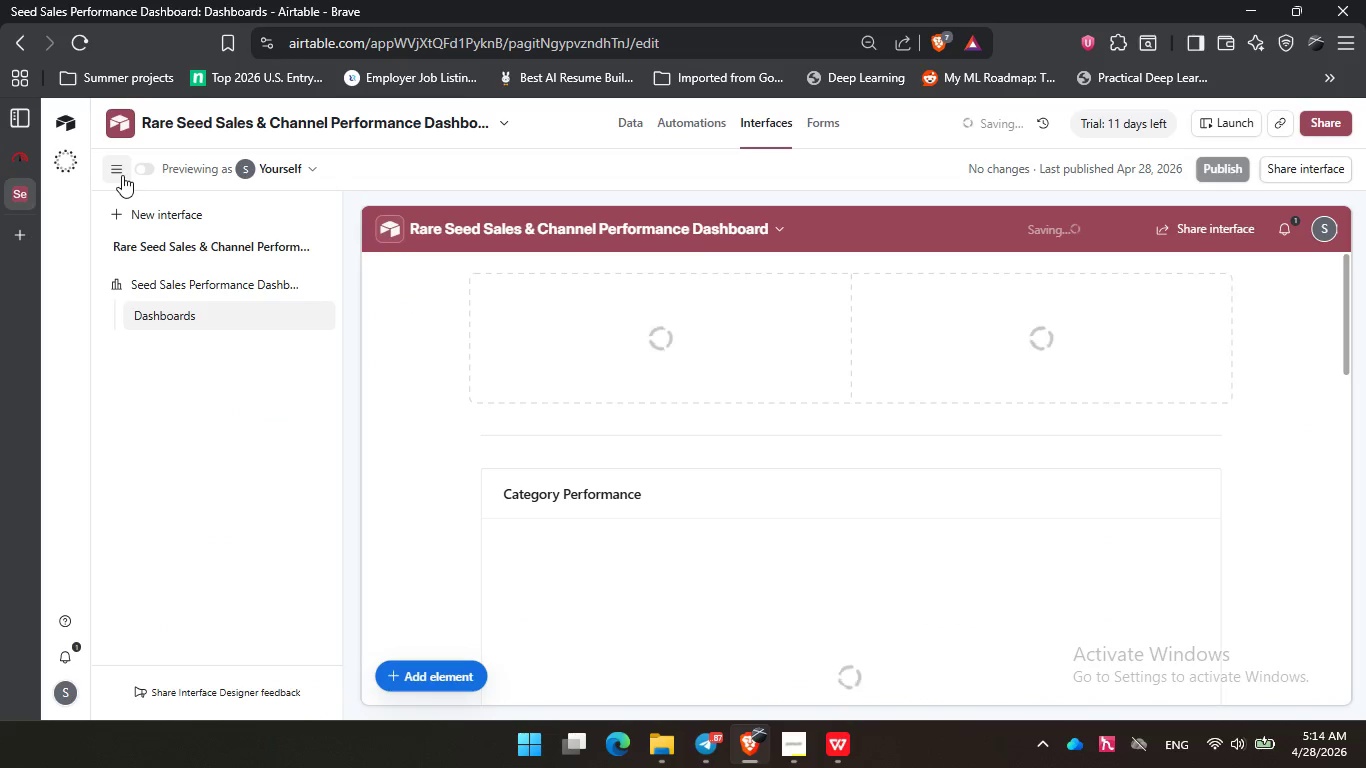 
left_click([137, 164])
 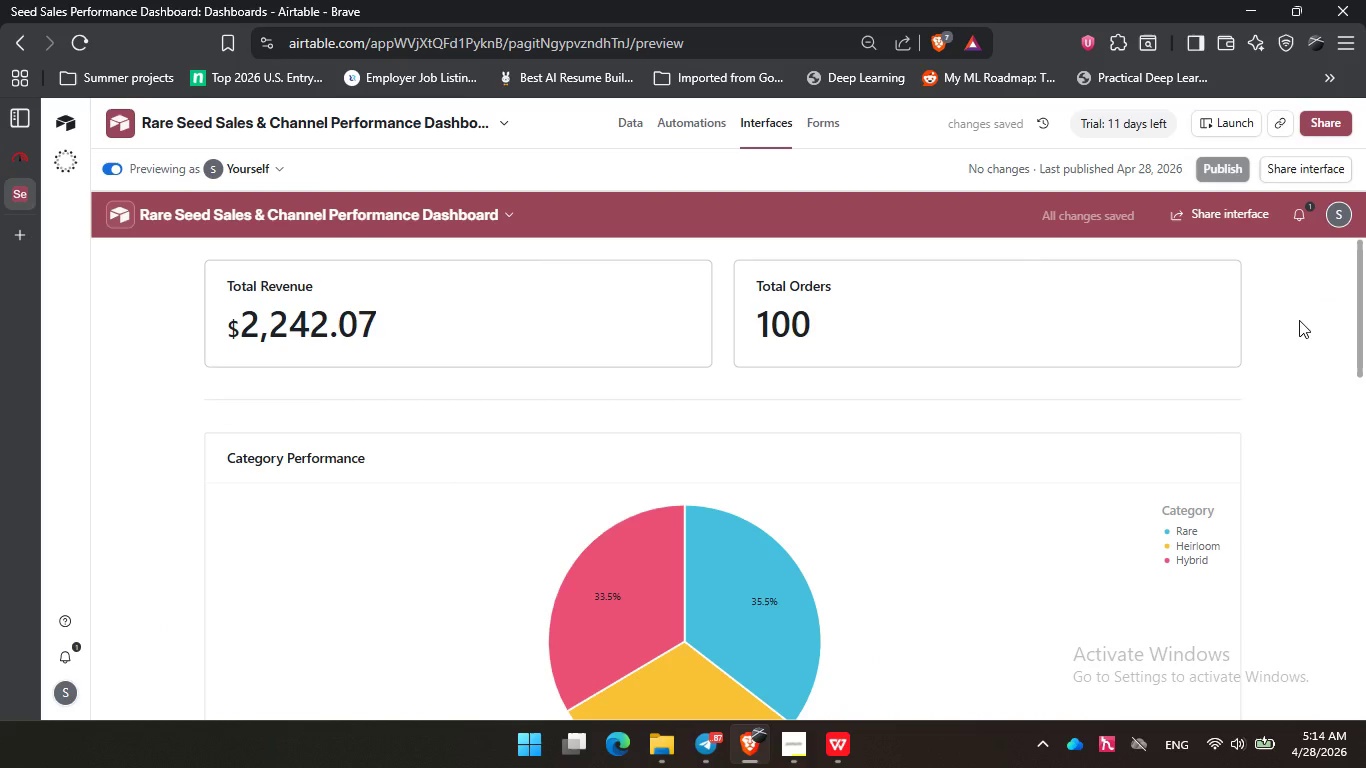 
key(PrintScreen)
 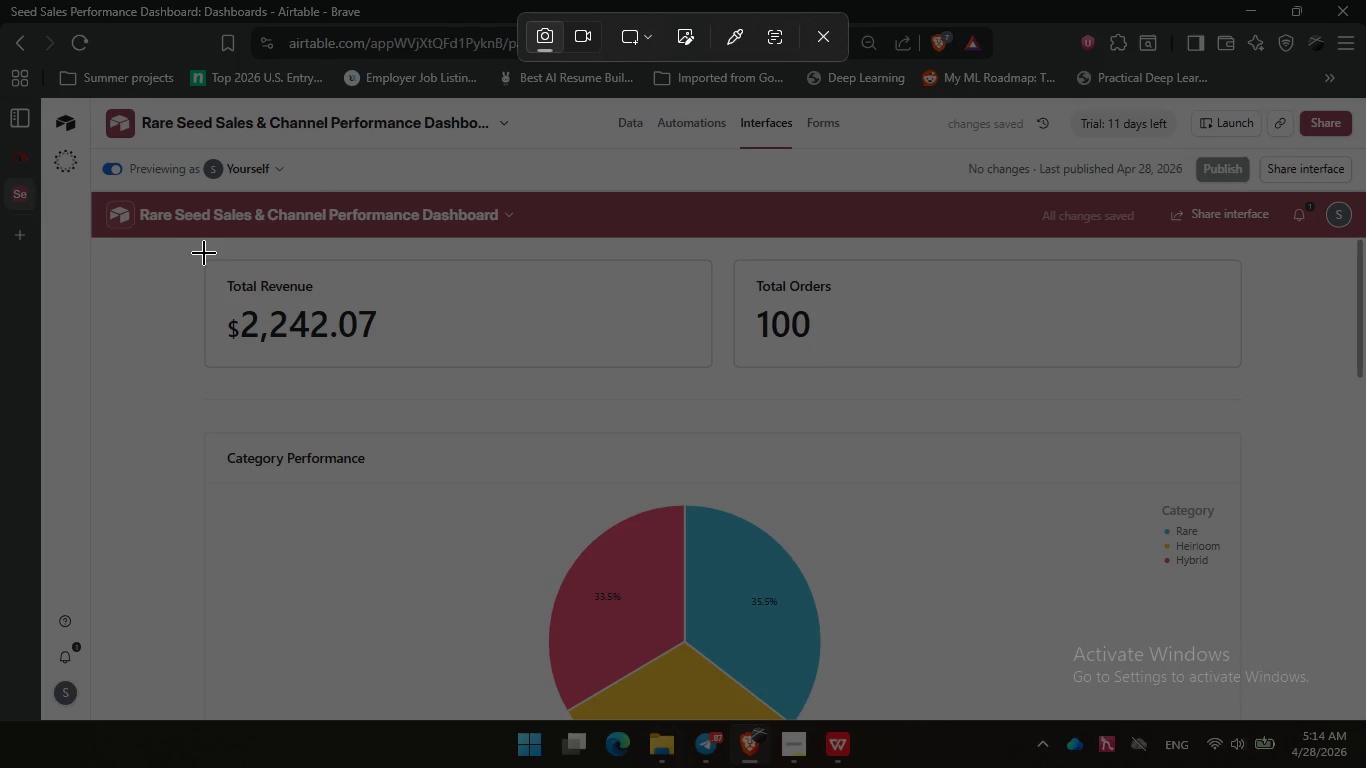 
wait(6.72)
 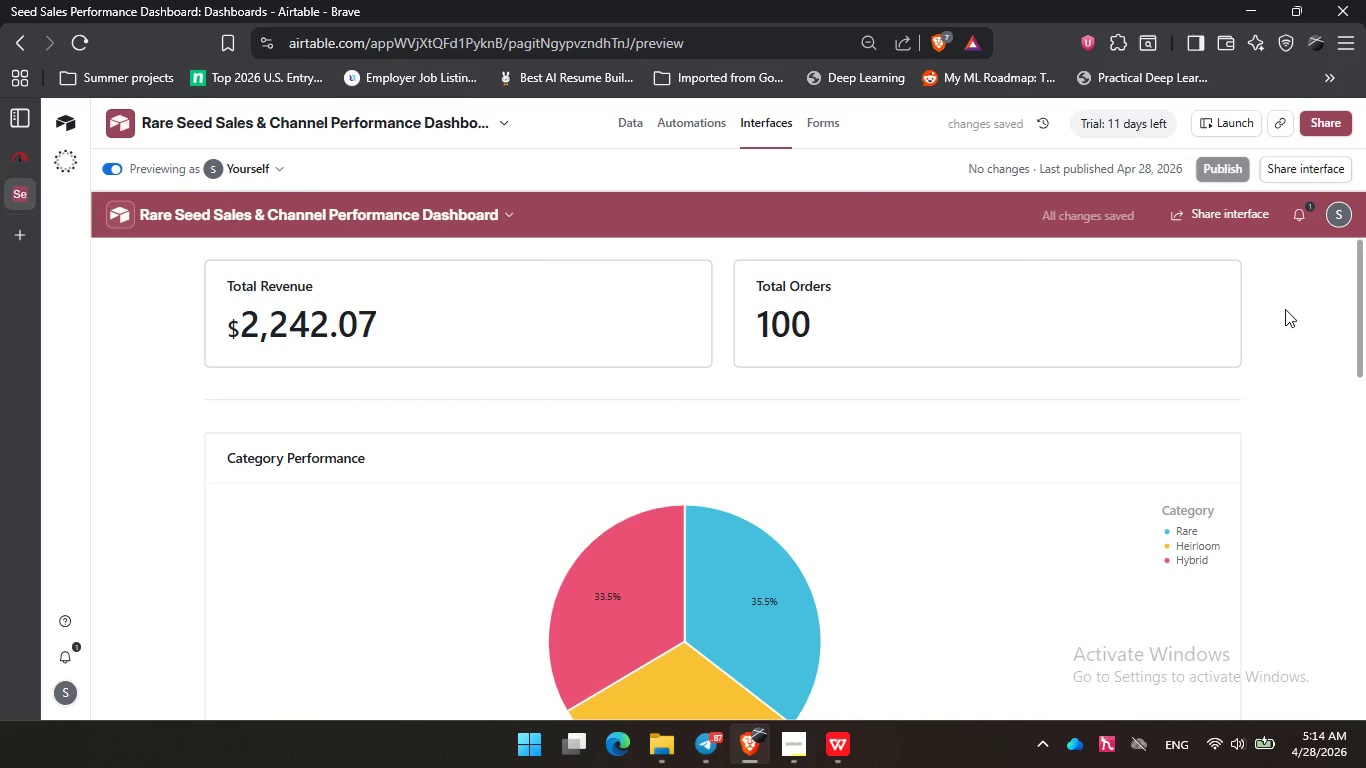 
left_click_drag(start_coordinate=[204, 253], to_coordinate=[718, 375])
 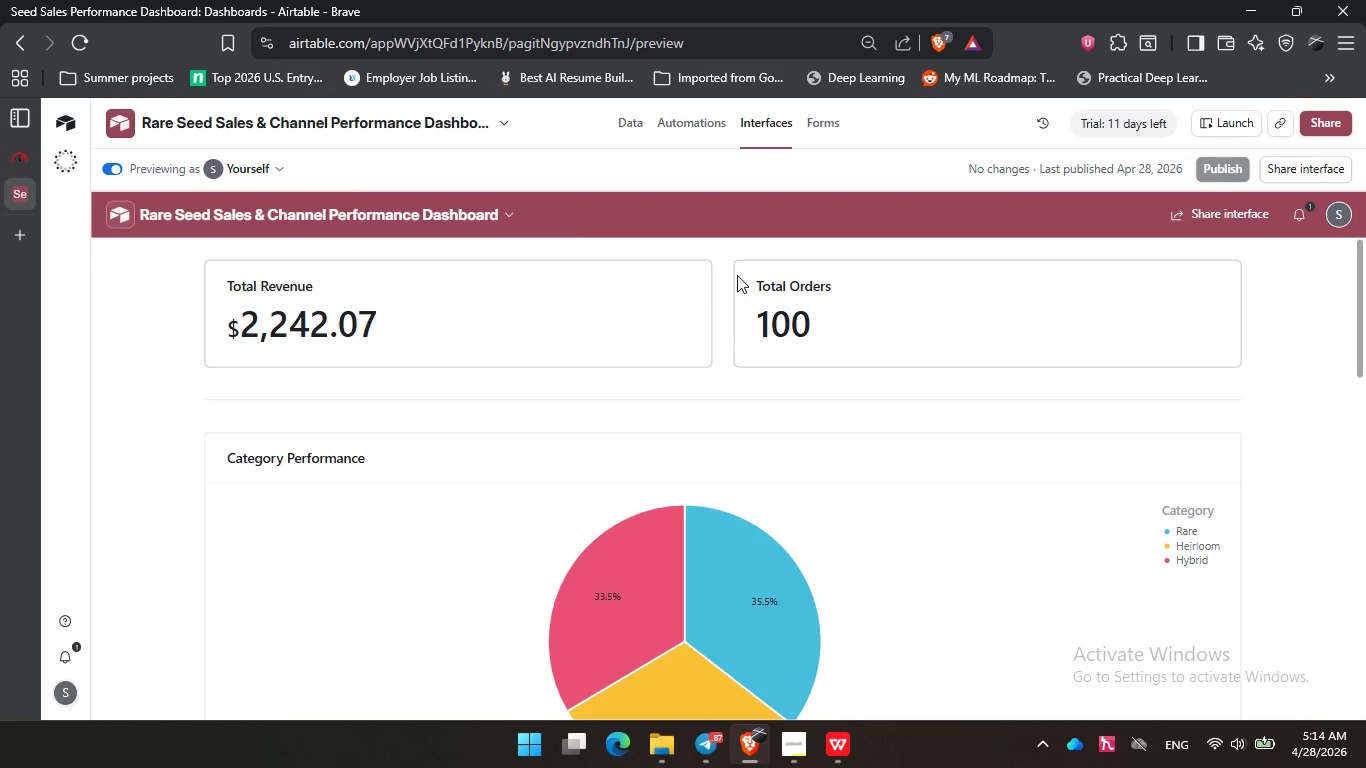 
key(PrintScreen)
 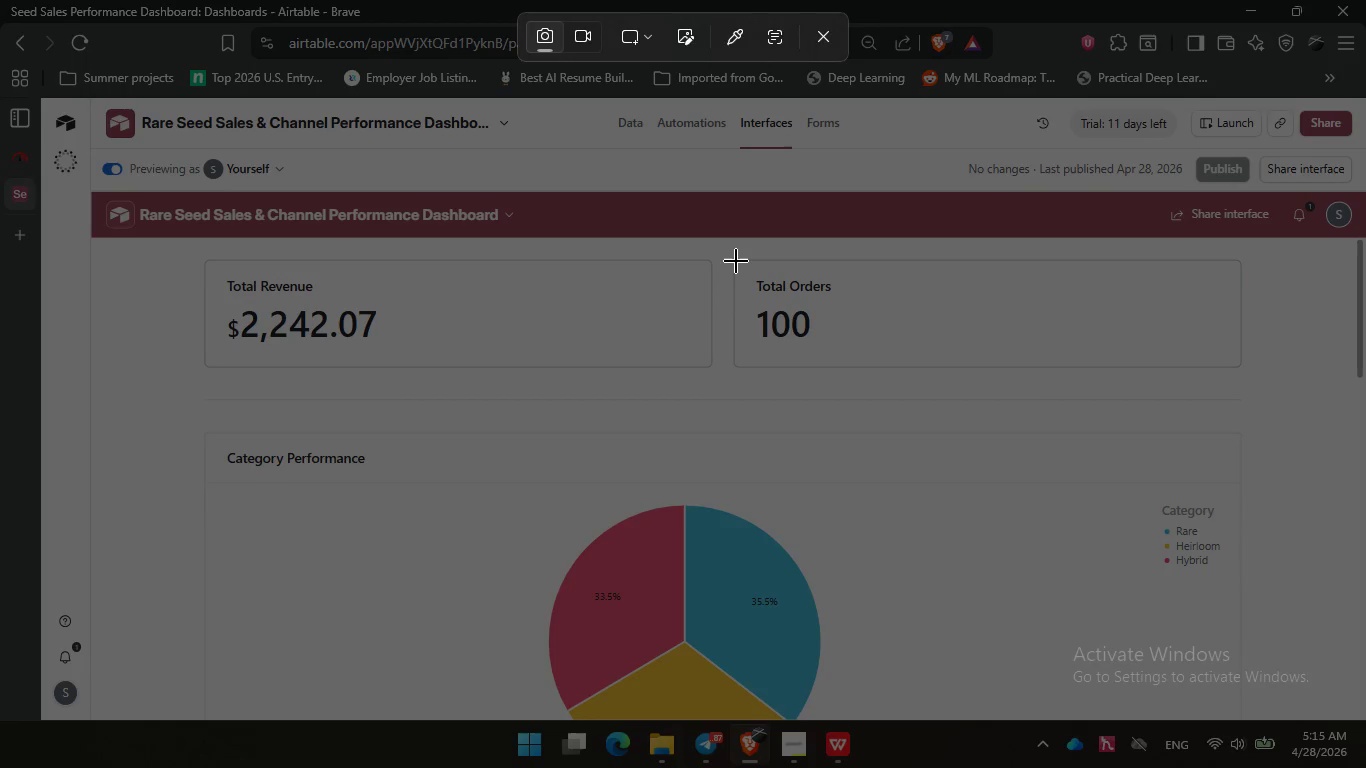 
left_click_drag(start_coordinate=[736, 261], to_coordinate=[1242, 365])
 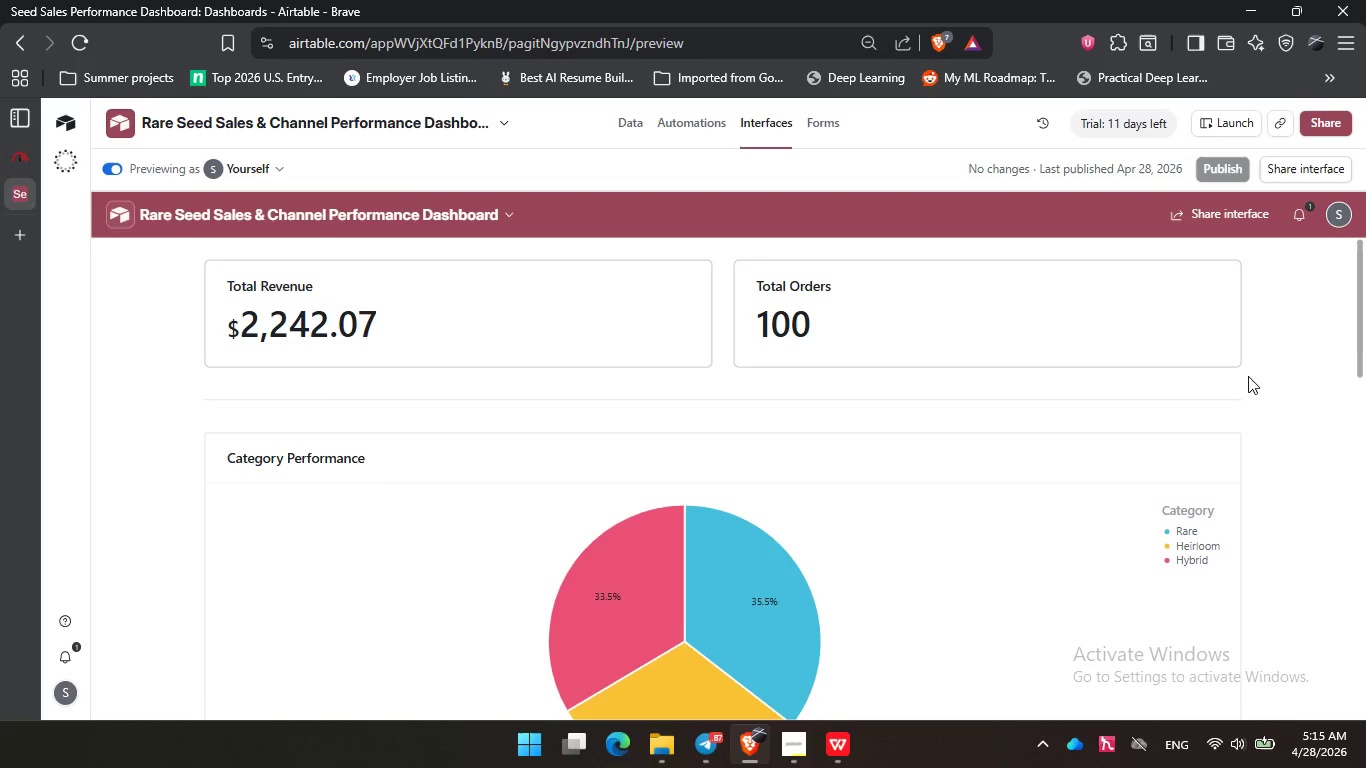 
scroll: coordinate [1248, 376], scroll_direction: down, amount: 1.0
 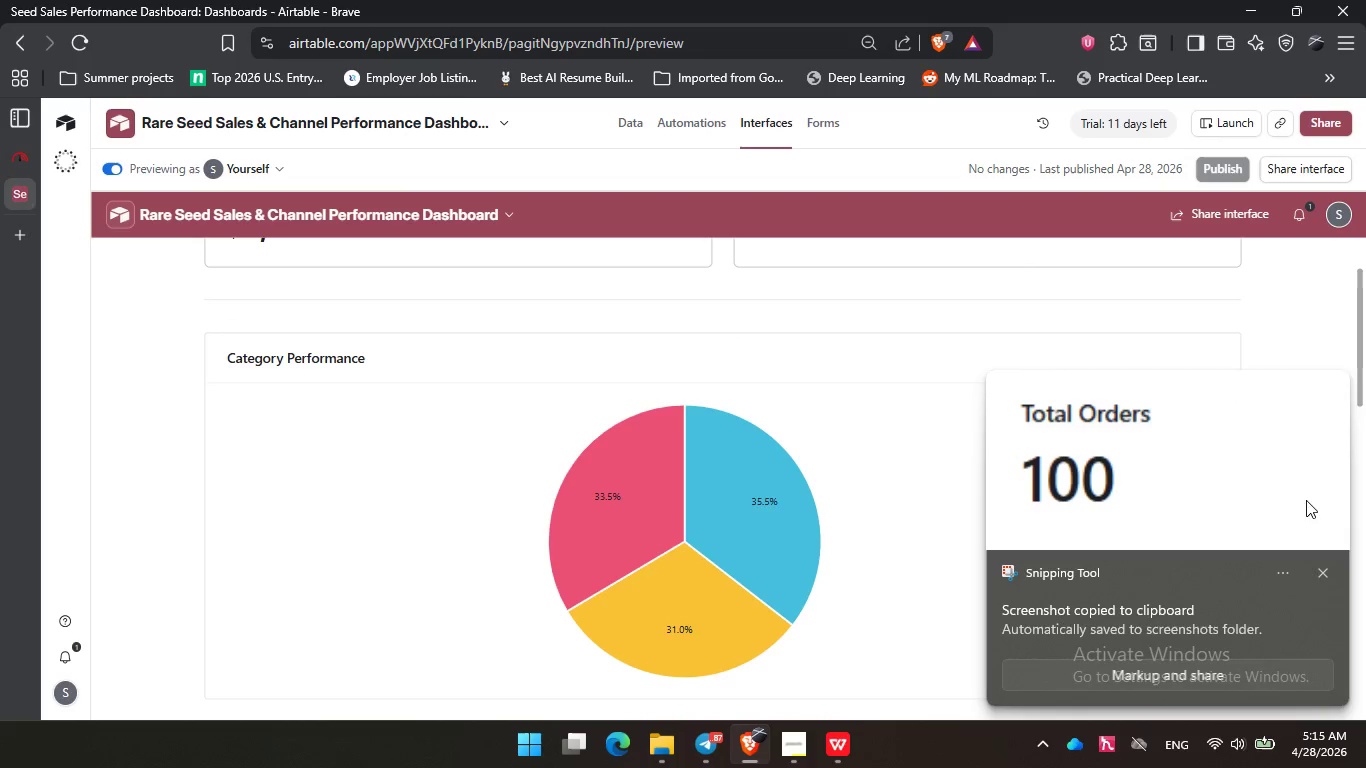 
left_click([1320, 571])
 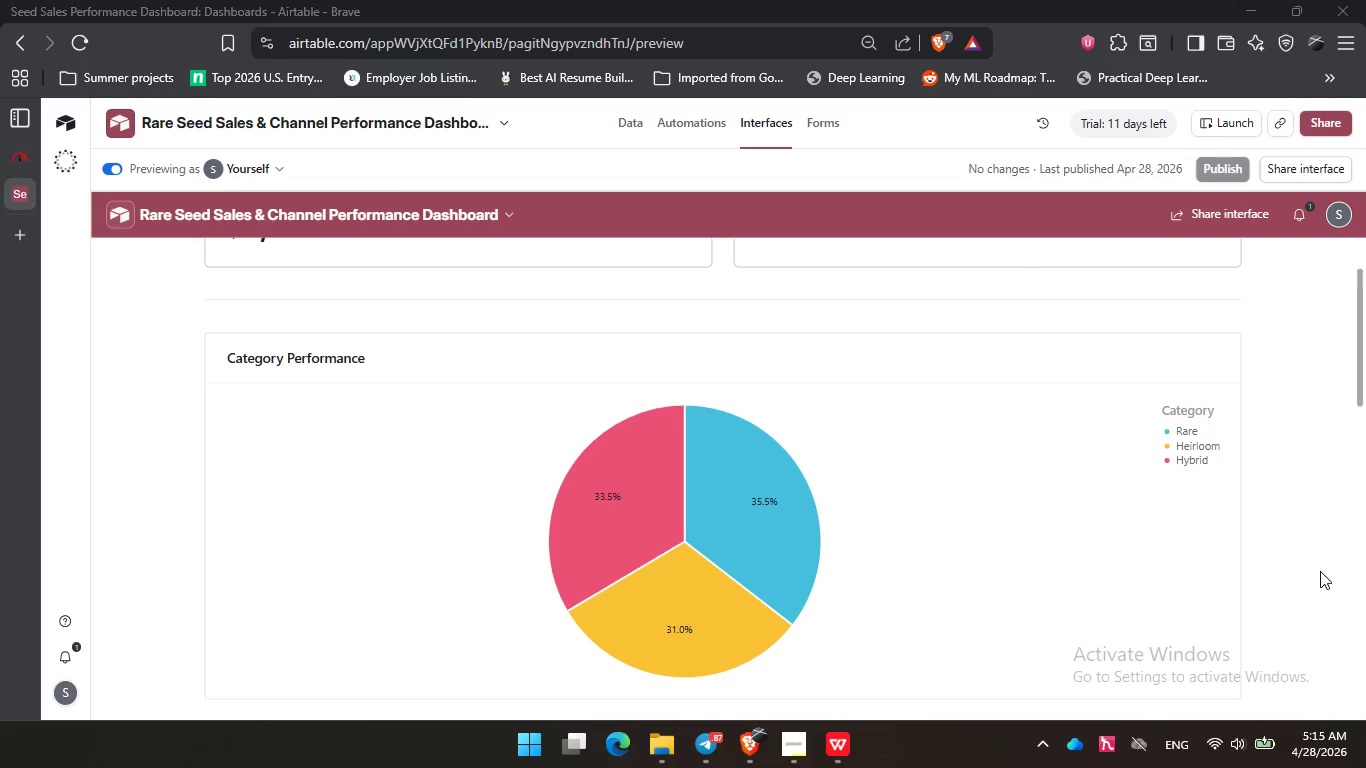 
key(PrintScreen)
 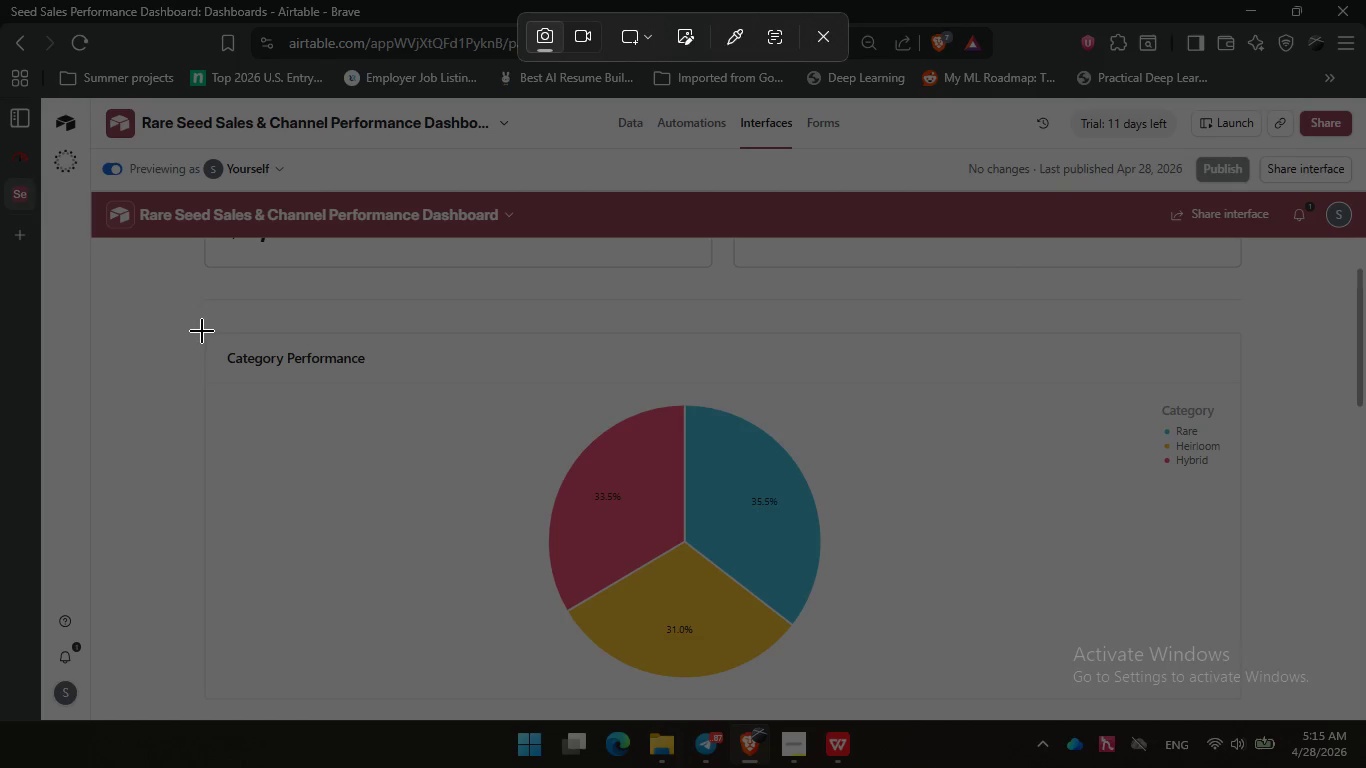 
left_click_drag(start_coordinate=[202, 331], to_coordinate=[1236, 695])
 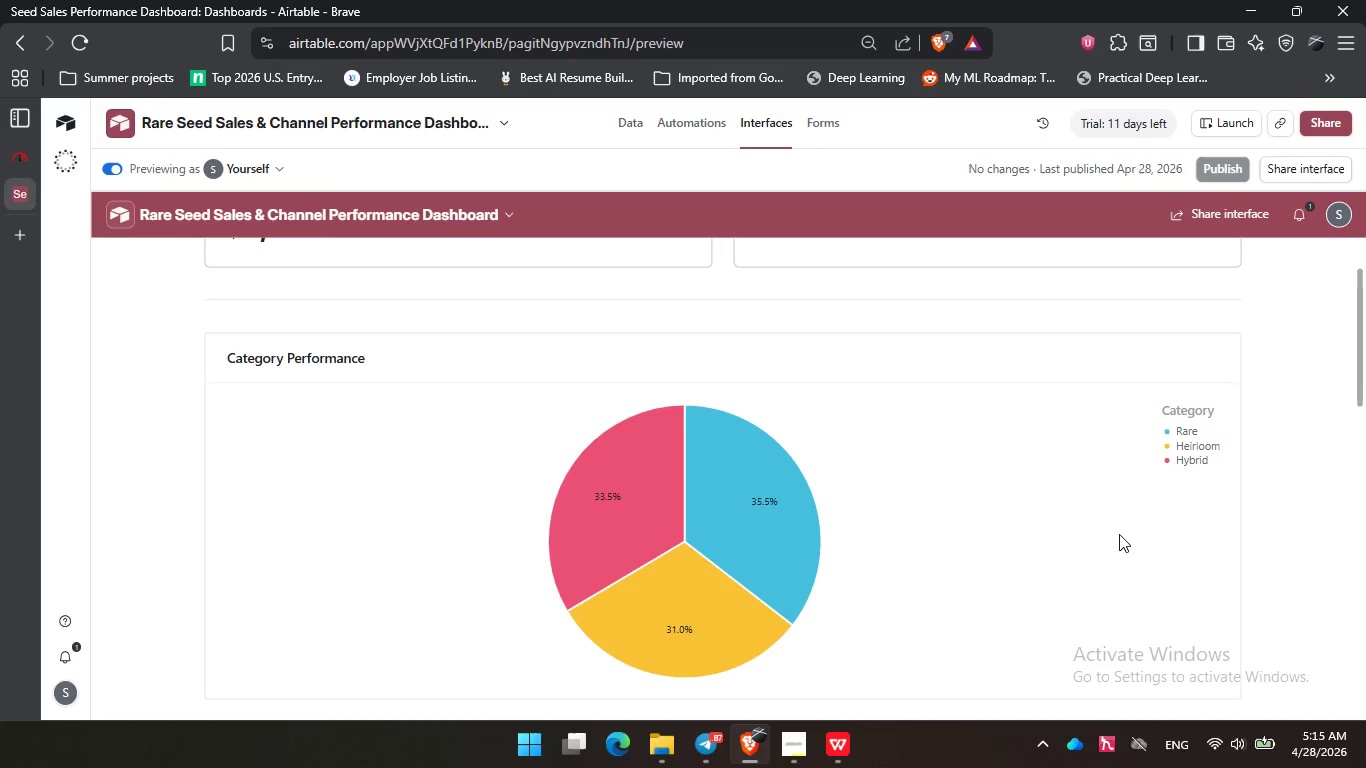 
scroll: coordinate [1119, 534], scroll_direction: down, amount: 5.0
 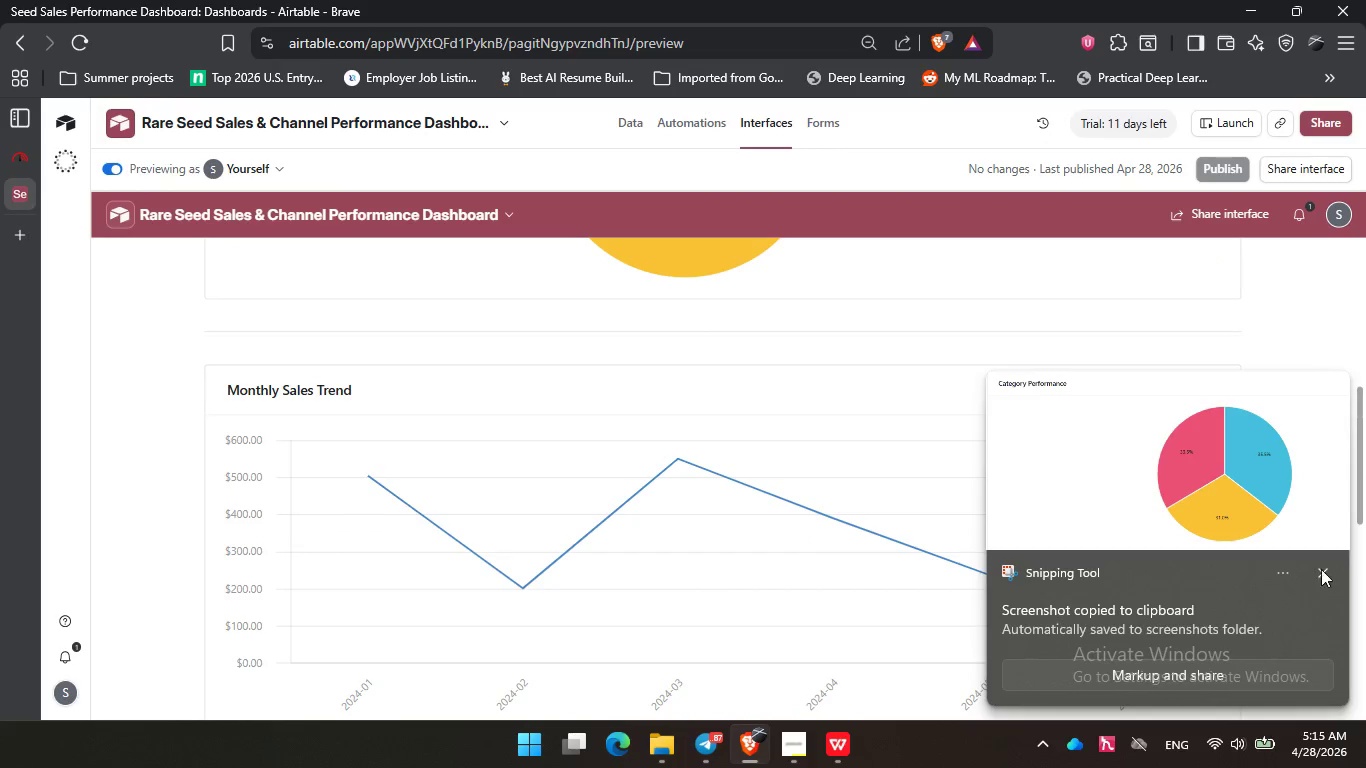 
left_click([1324, 568])
 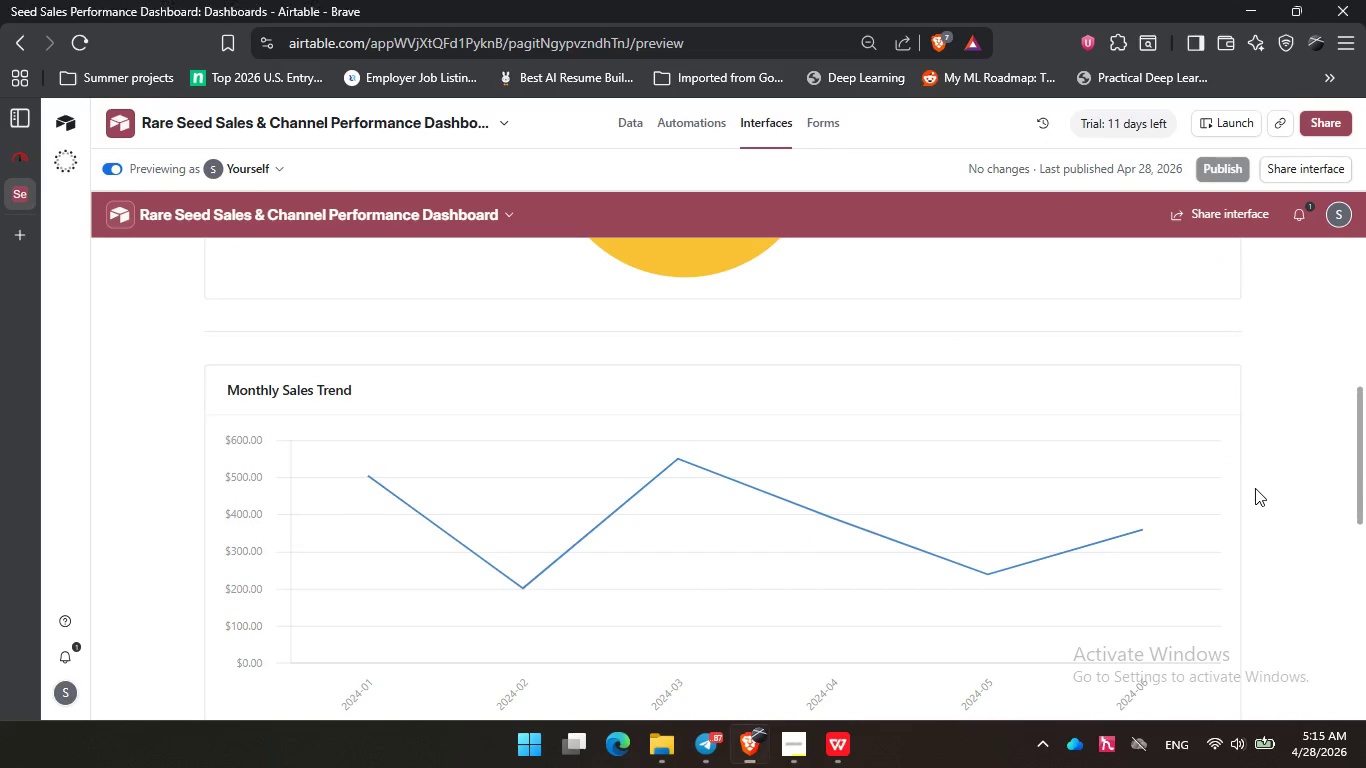 
scroll: coordinate [1255, 488], scroll_direction: down, amount: 1.0
 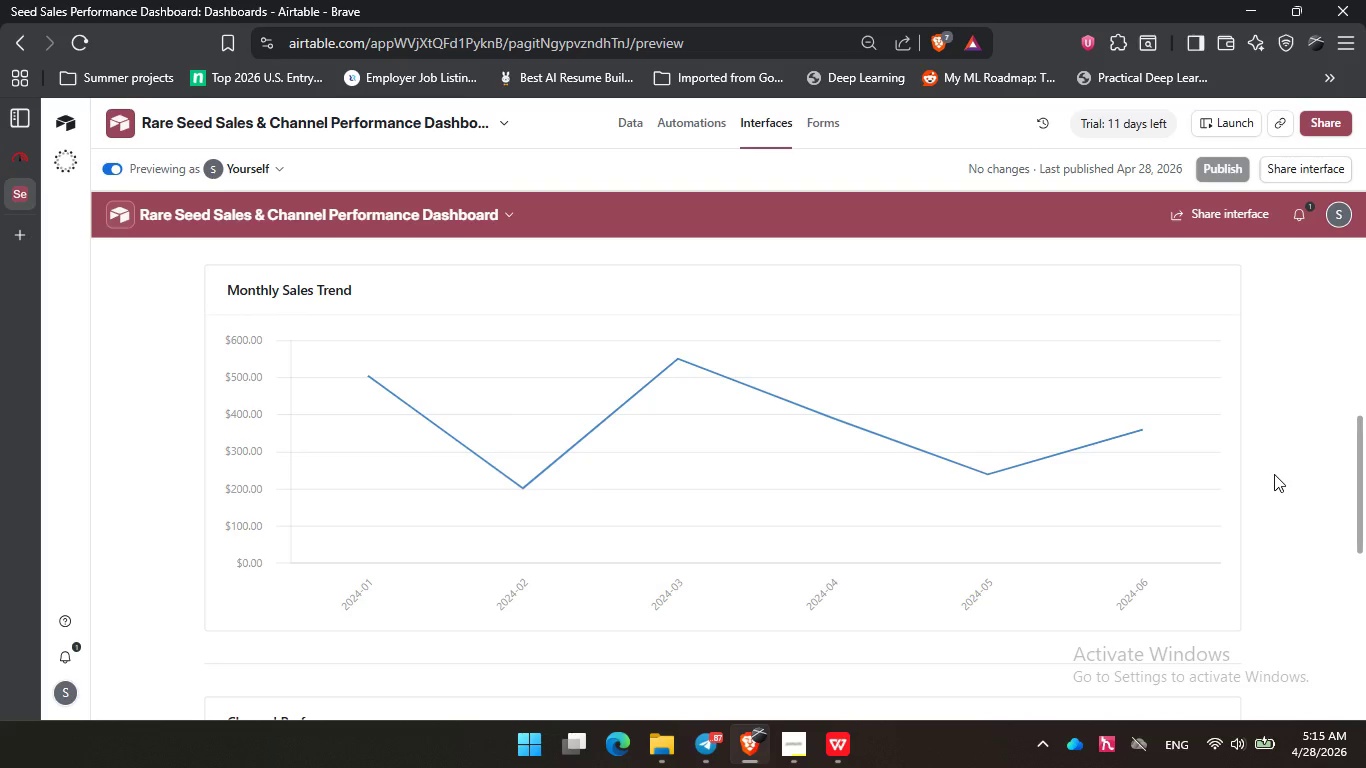 
key(PrintScreen)
 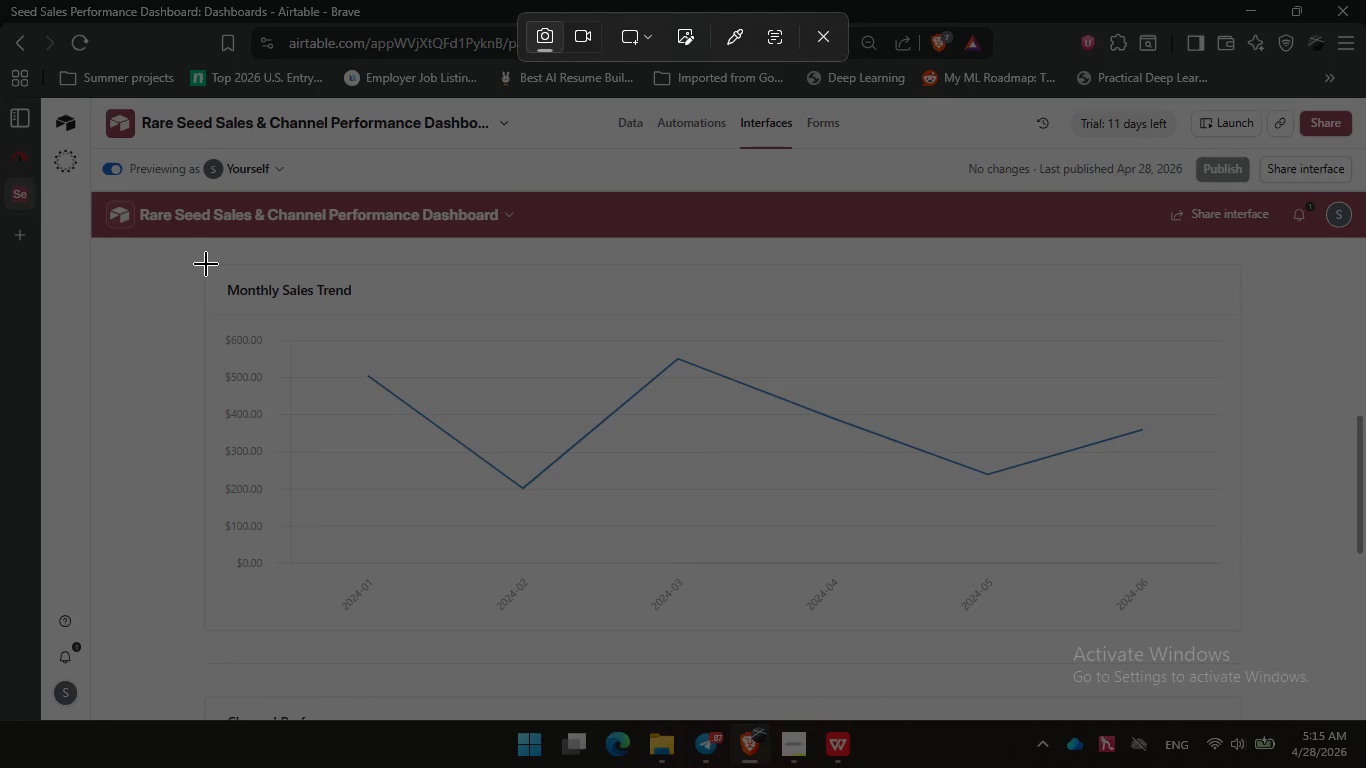 
left_click_drag(start_coordinate=[205, 264], to_coordinate=[1237, 629])
 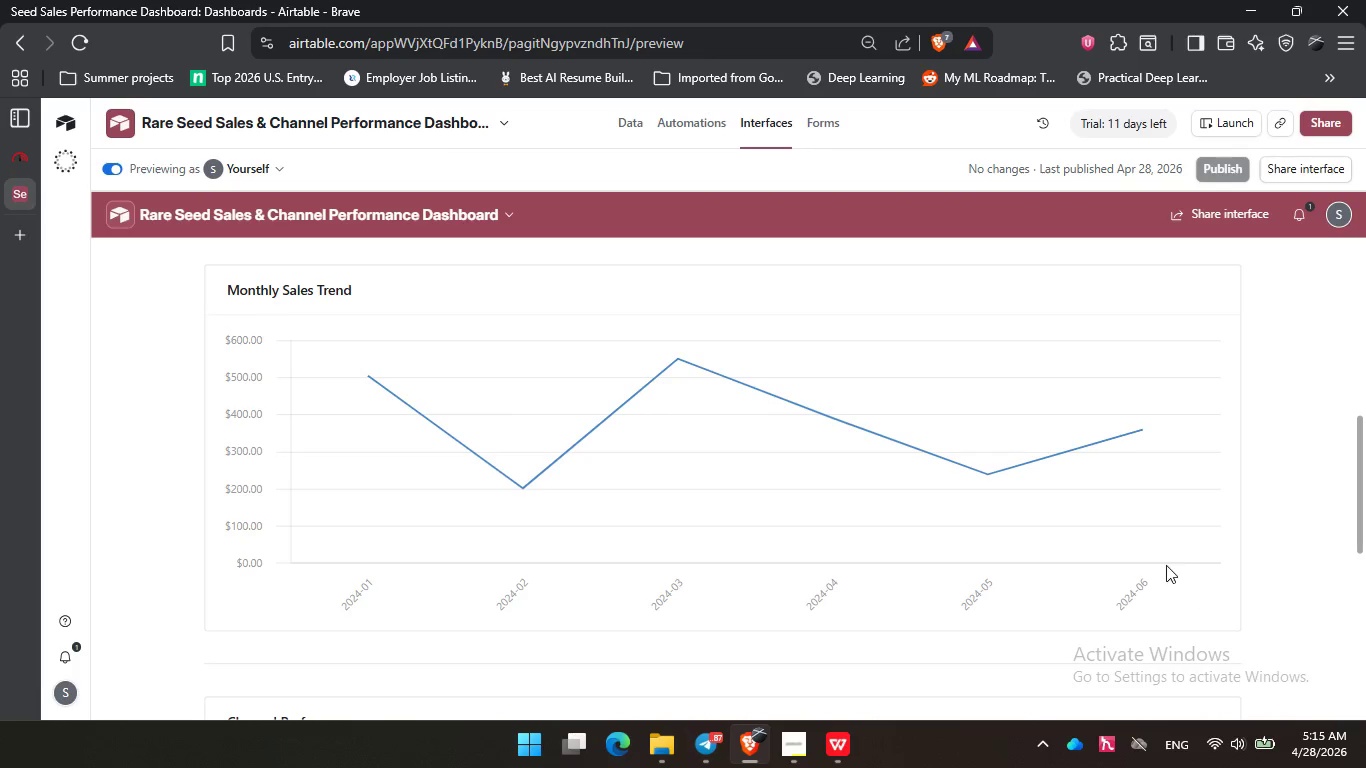 
scroll: coordinate [1160, 562], scroll_direction: down, amount: 5.0
 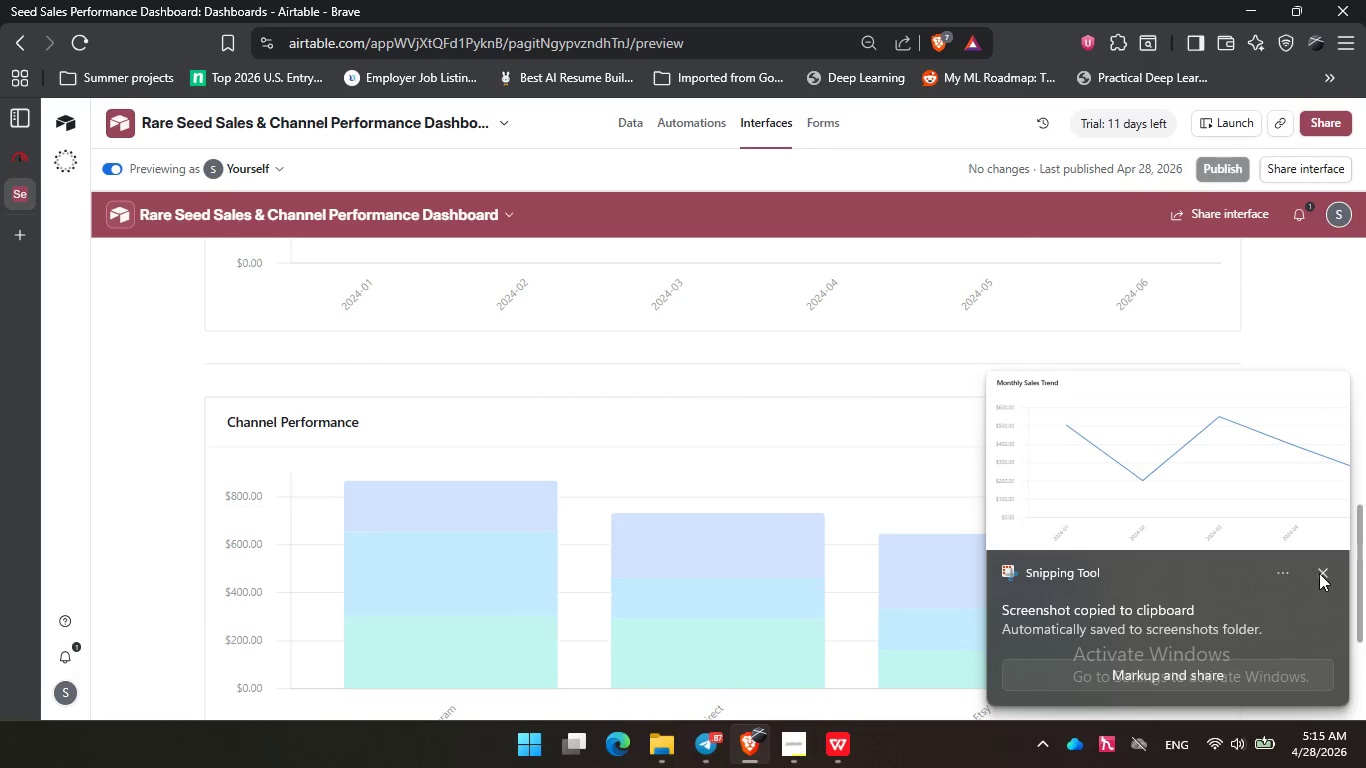 
left_click([1320, 570])
 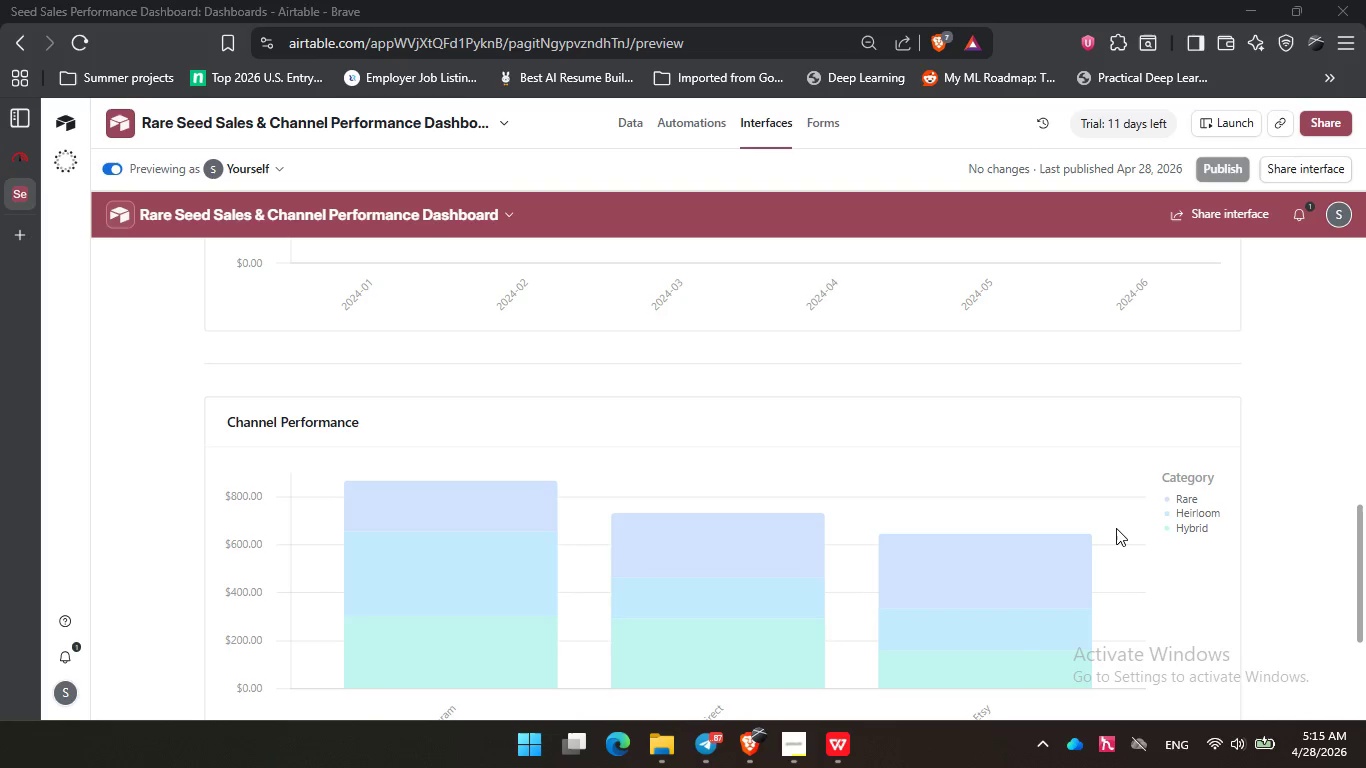 
scroll: coordinate [1295, 545], scroll_direction: down, amount: 5.0
 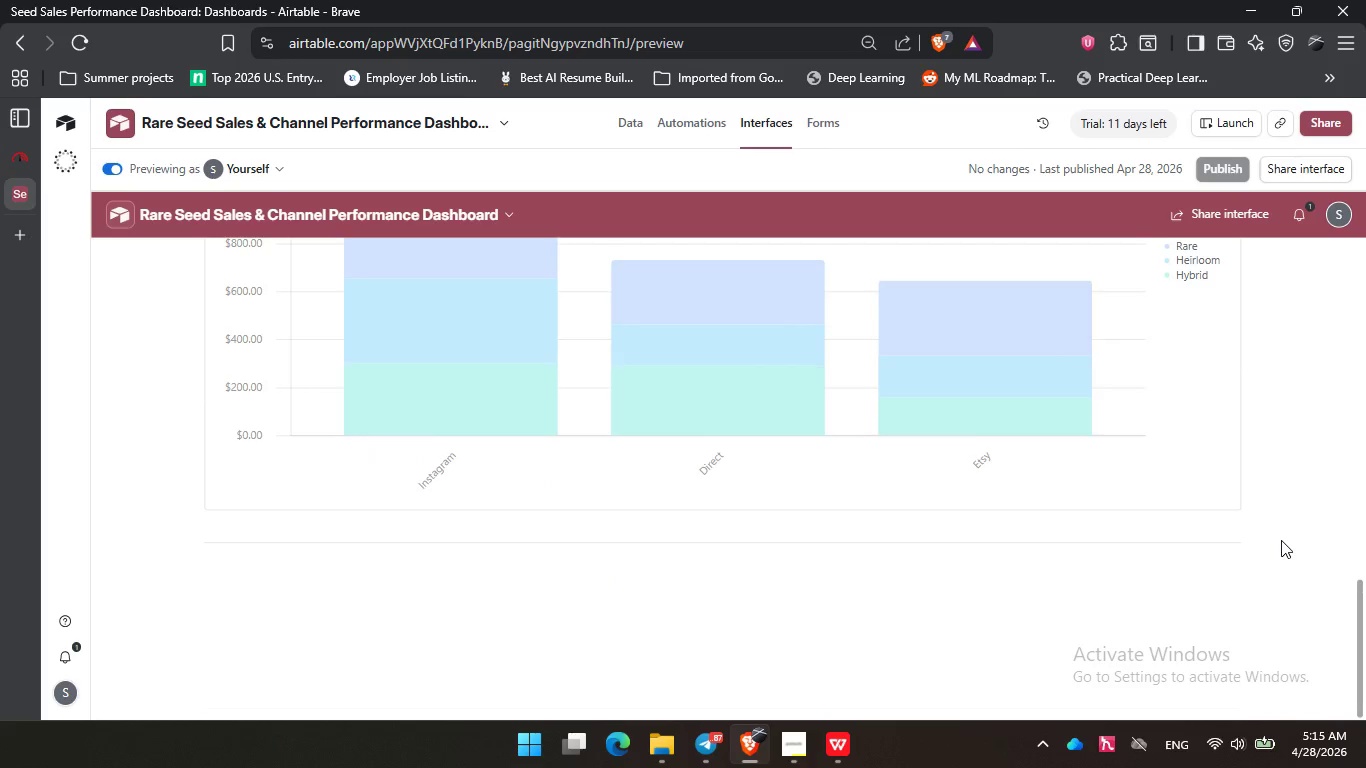 
scroll: coordinate [1281, 540], scroll_direction: none, amount: 0.0
 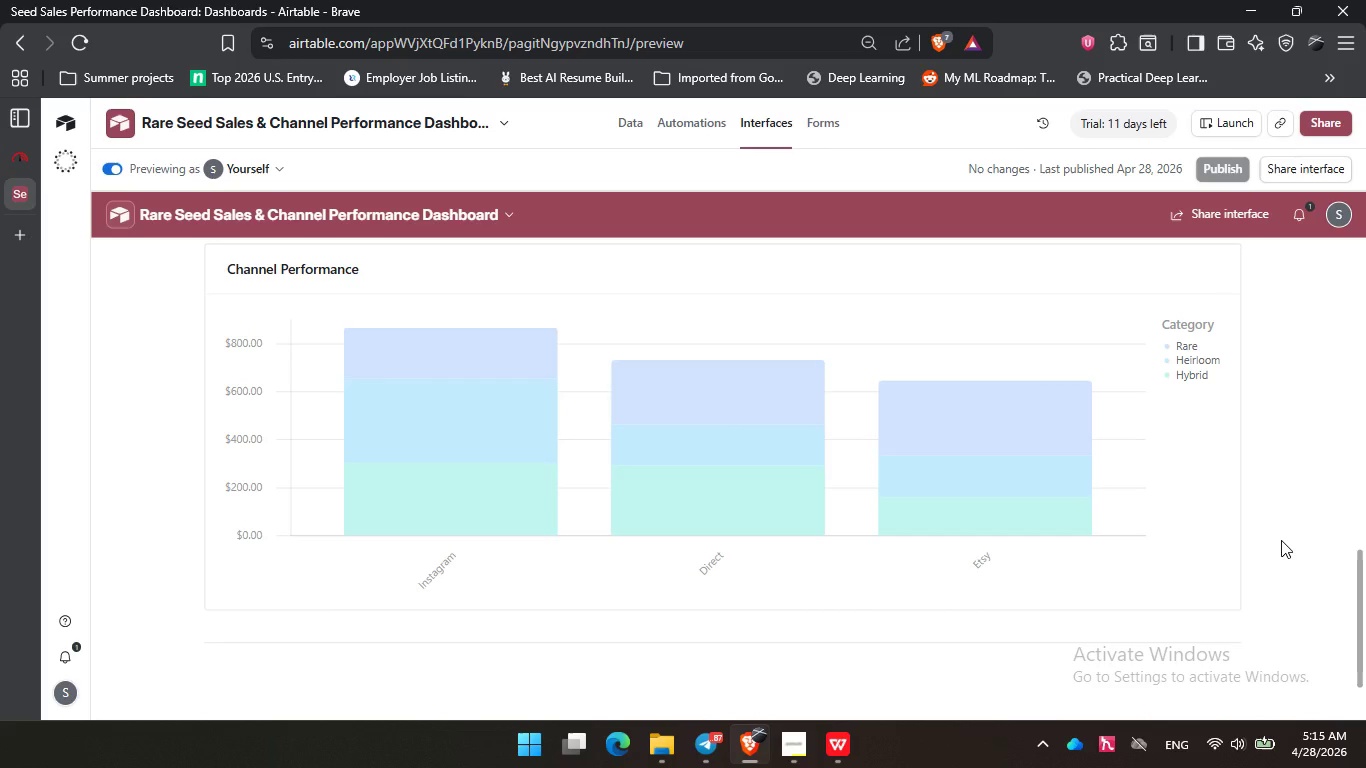 
key(PrintScreen)
 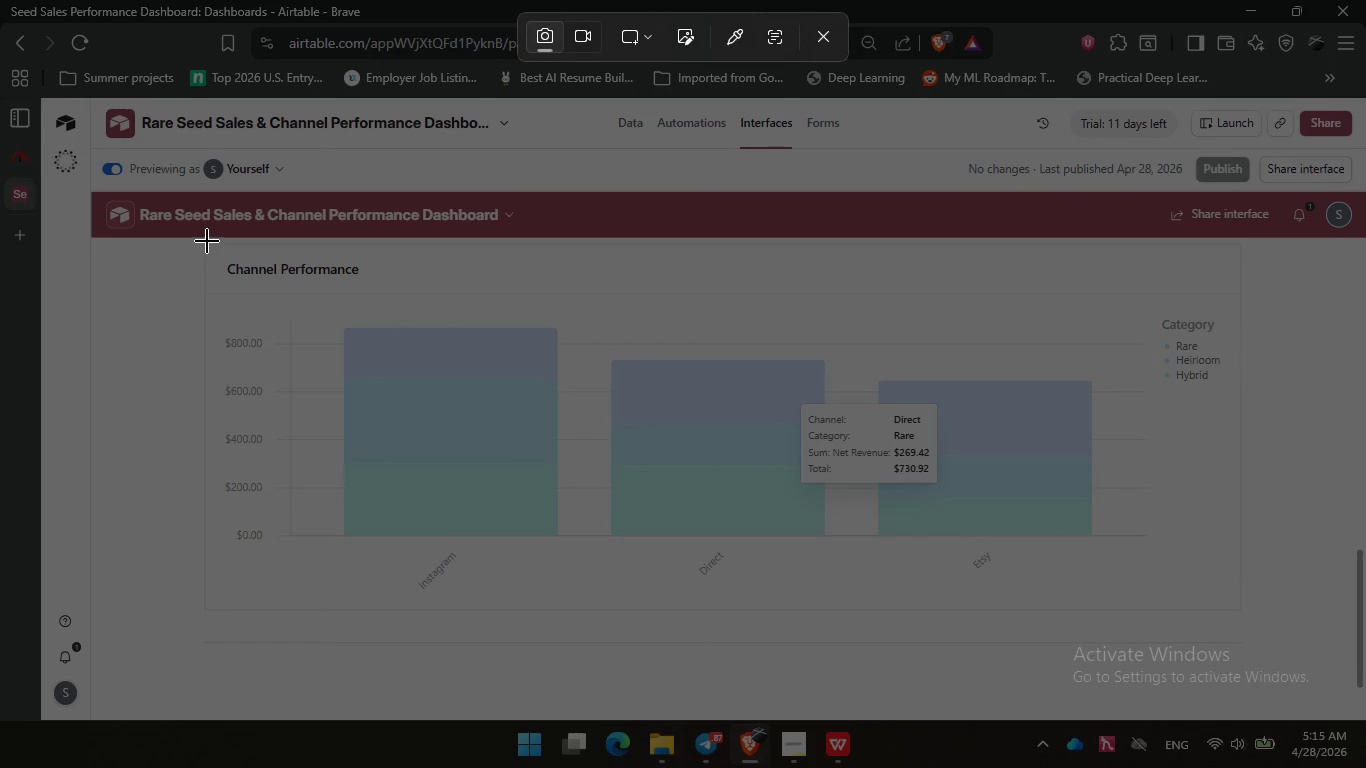 
left_click_drag(start_coordinate=[204, 241], to_coordinate=[1241, 602])
 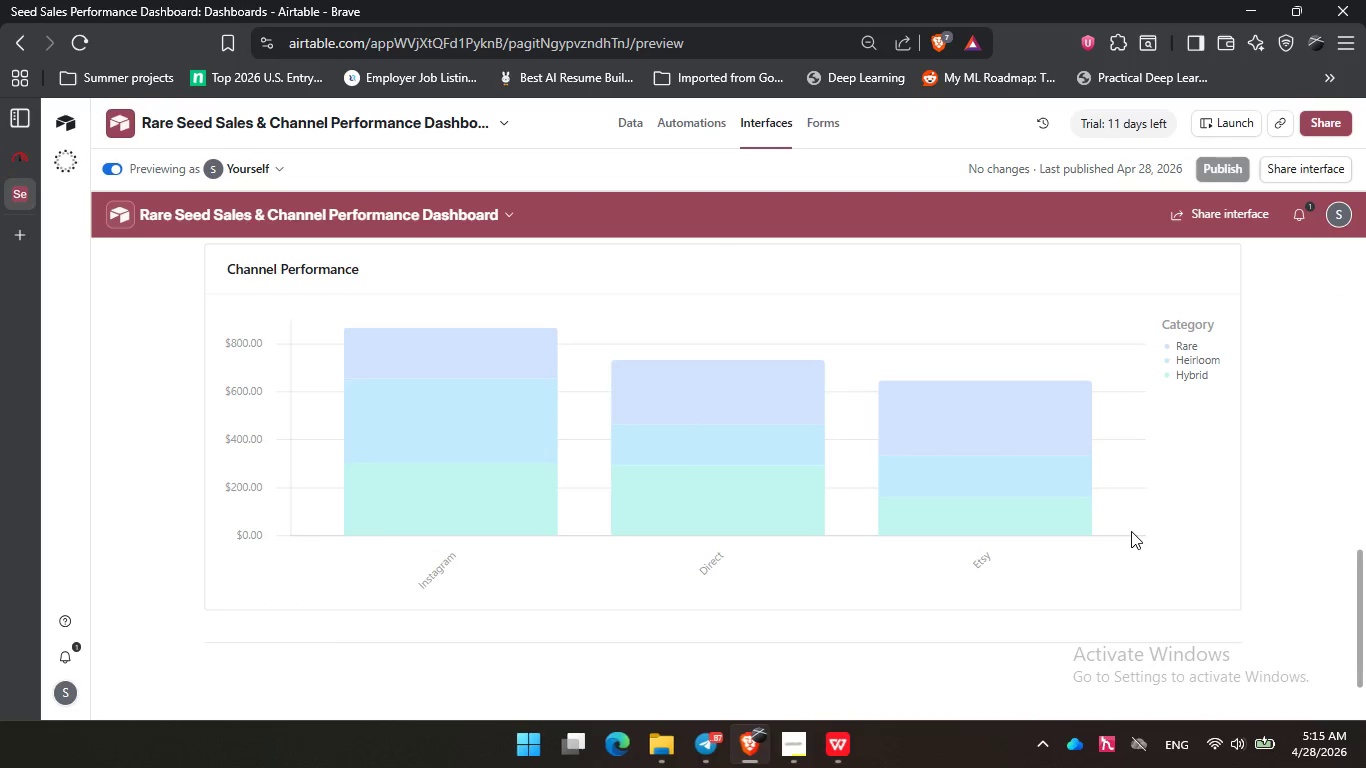 
scroll: coordinate [1131, 531], scroll_direction: down, amount: 1.0
 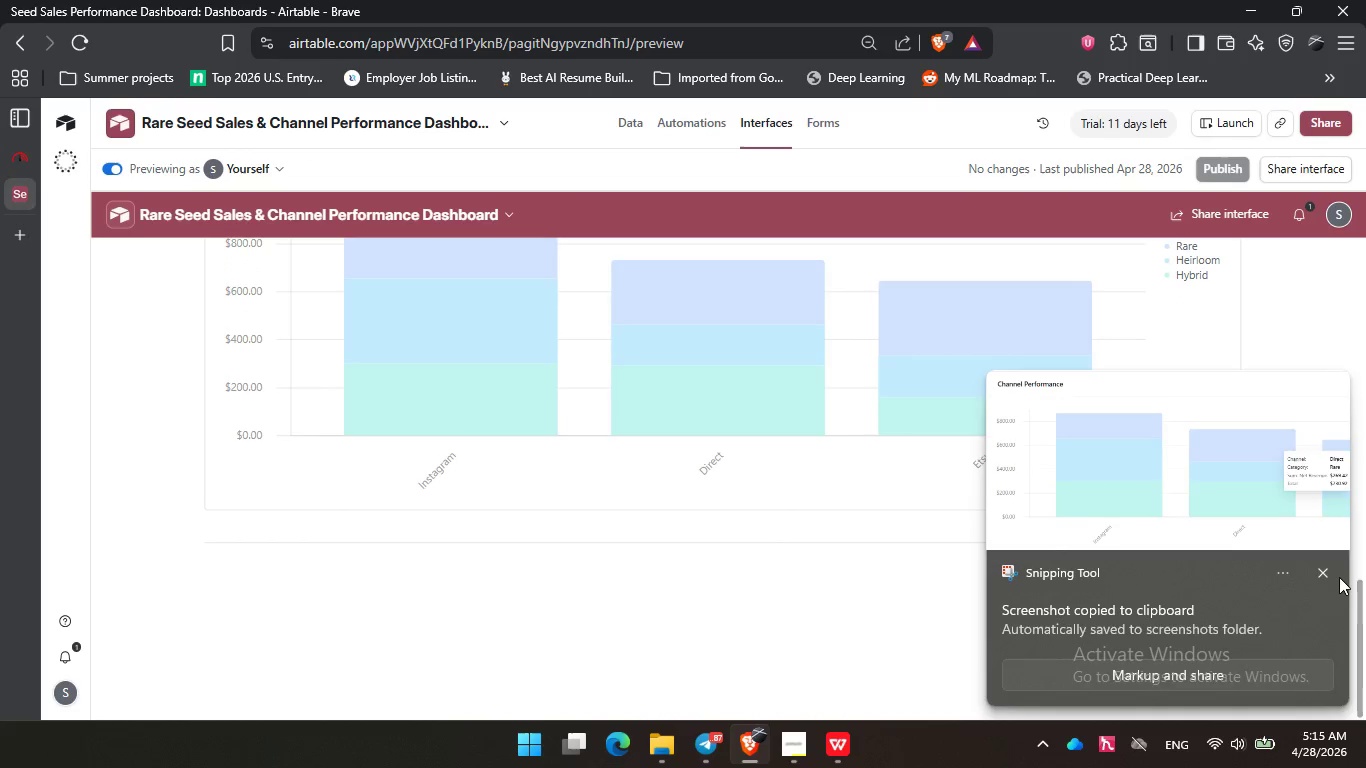 
left_click([1325, 569])
 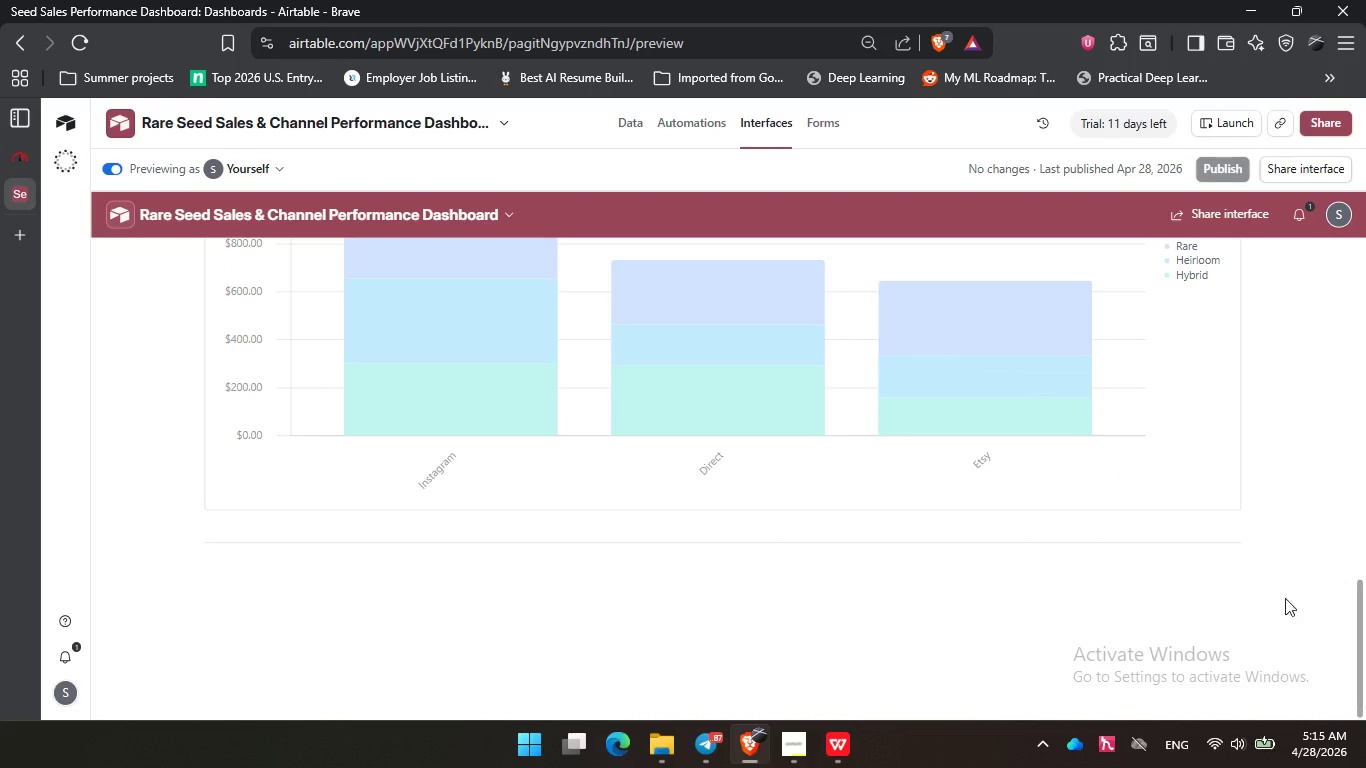 
wait(7.89)
 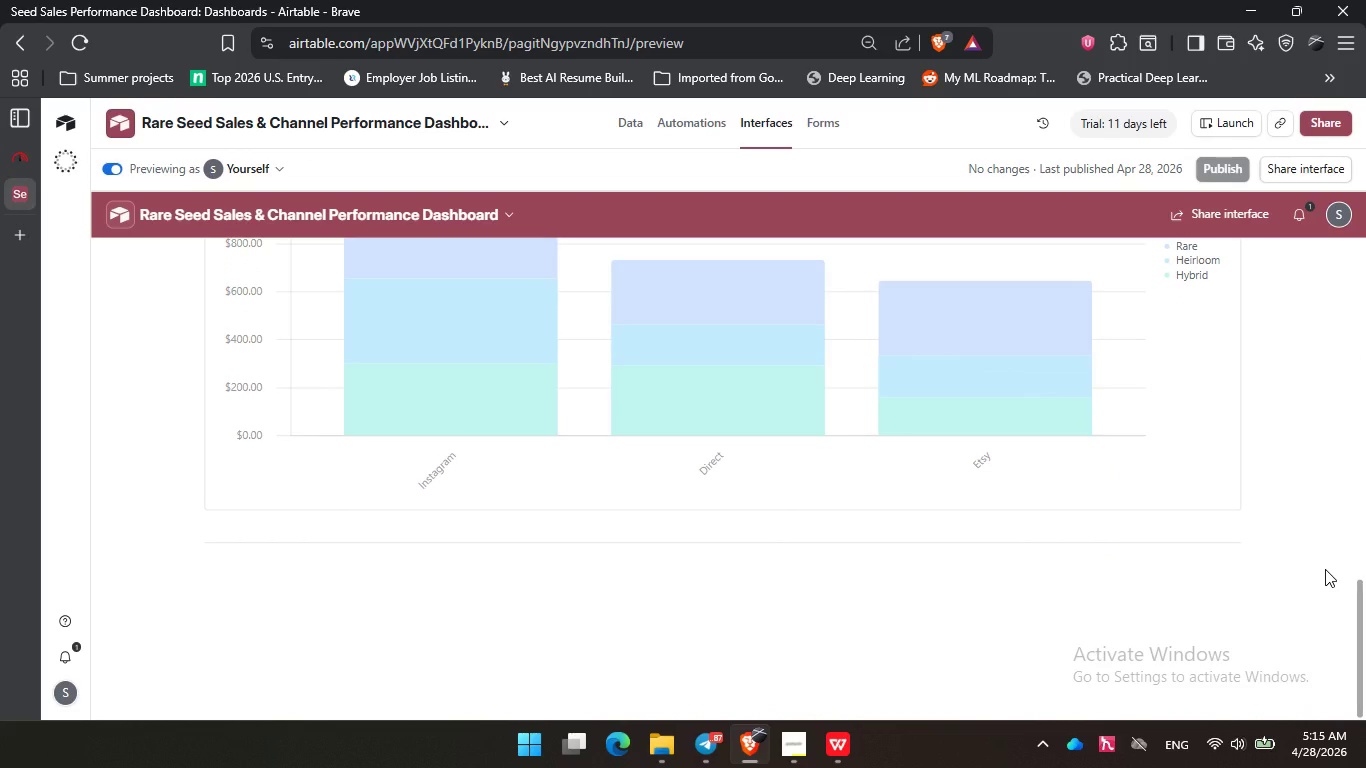 
left_click([634, 122])
 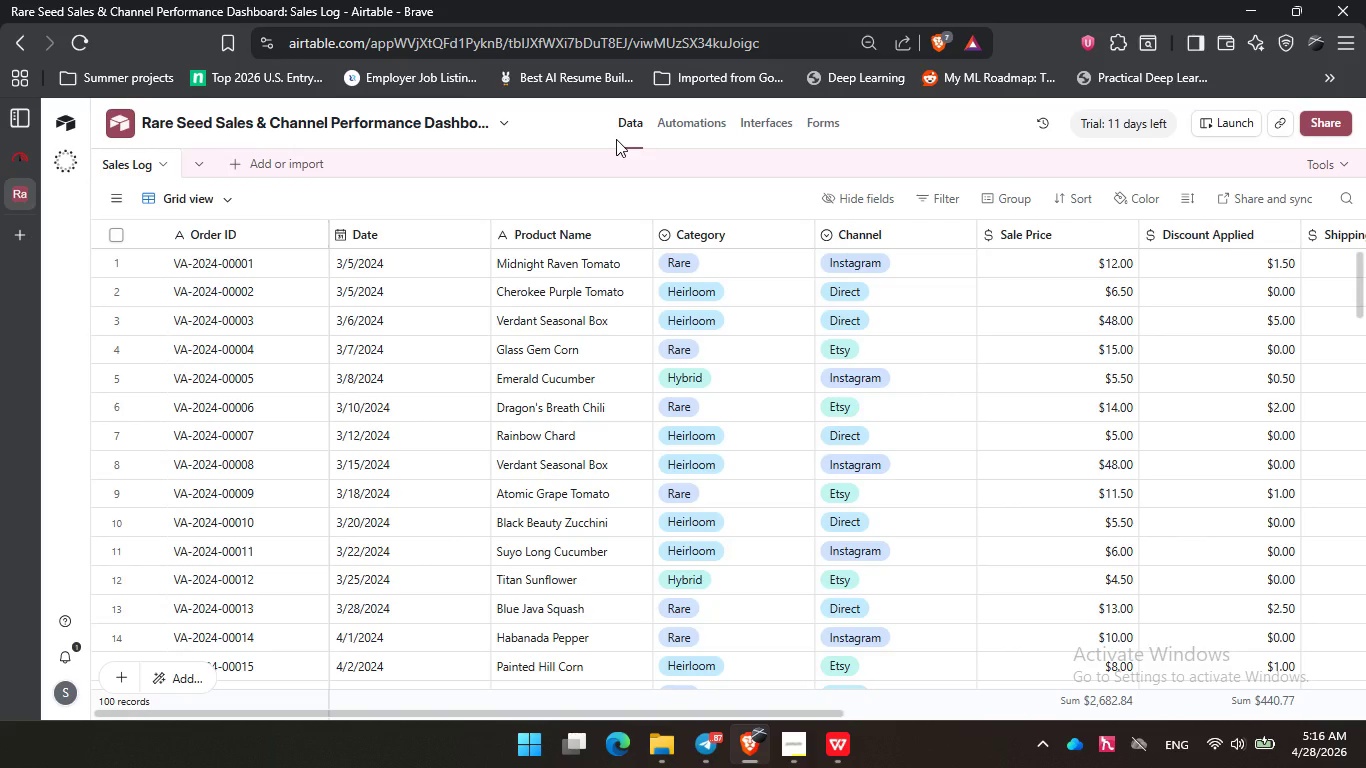 
wait(10.39)
 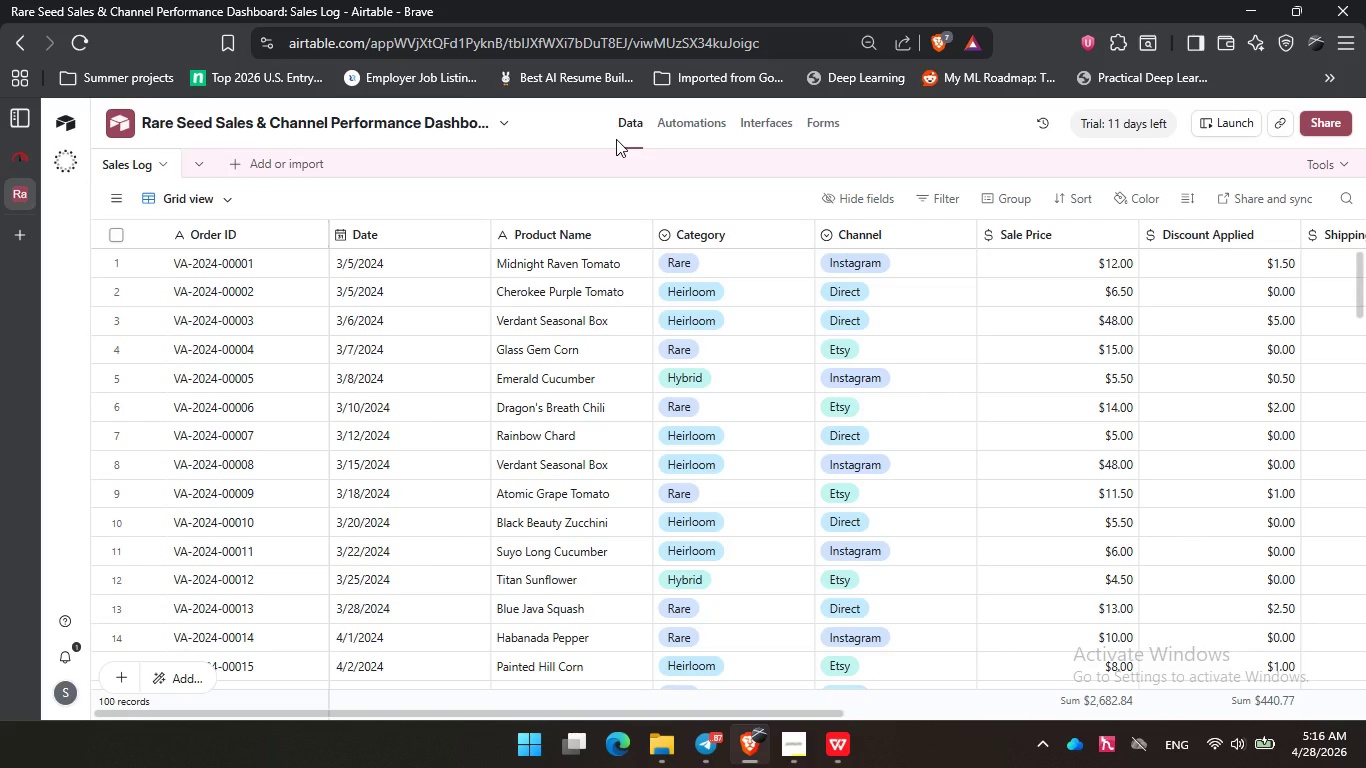 
left_click([801, 748])